 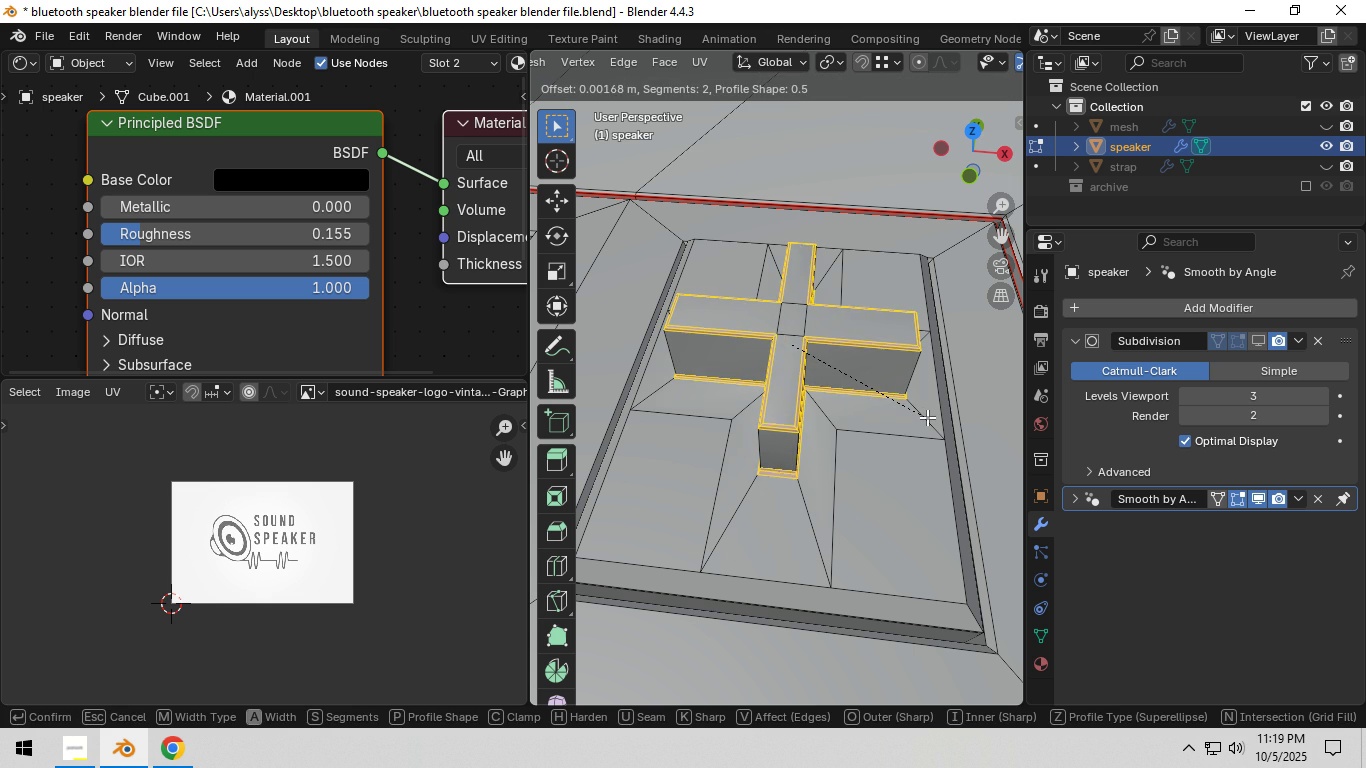 
left_click([927, 417])
 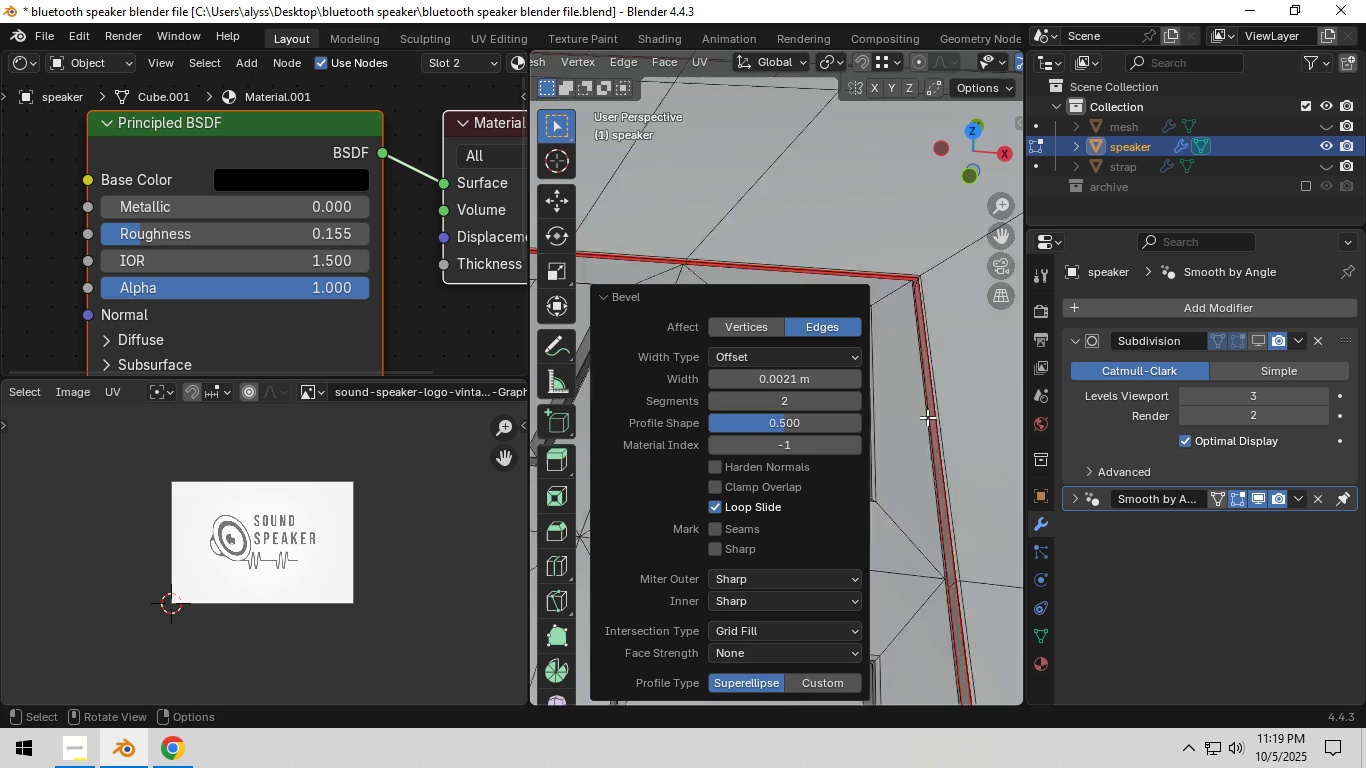 
scroll: coordinate [927, 417], scroll_direction: down, amount: 4.0
 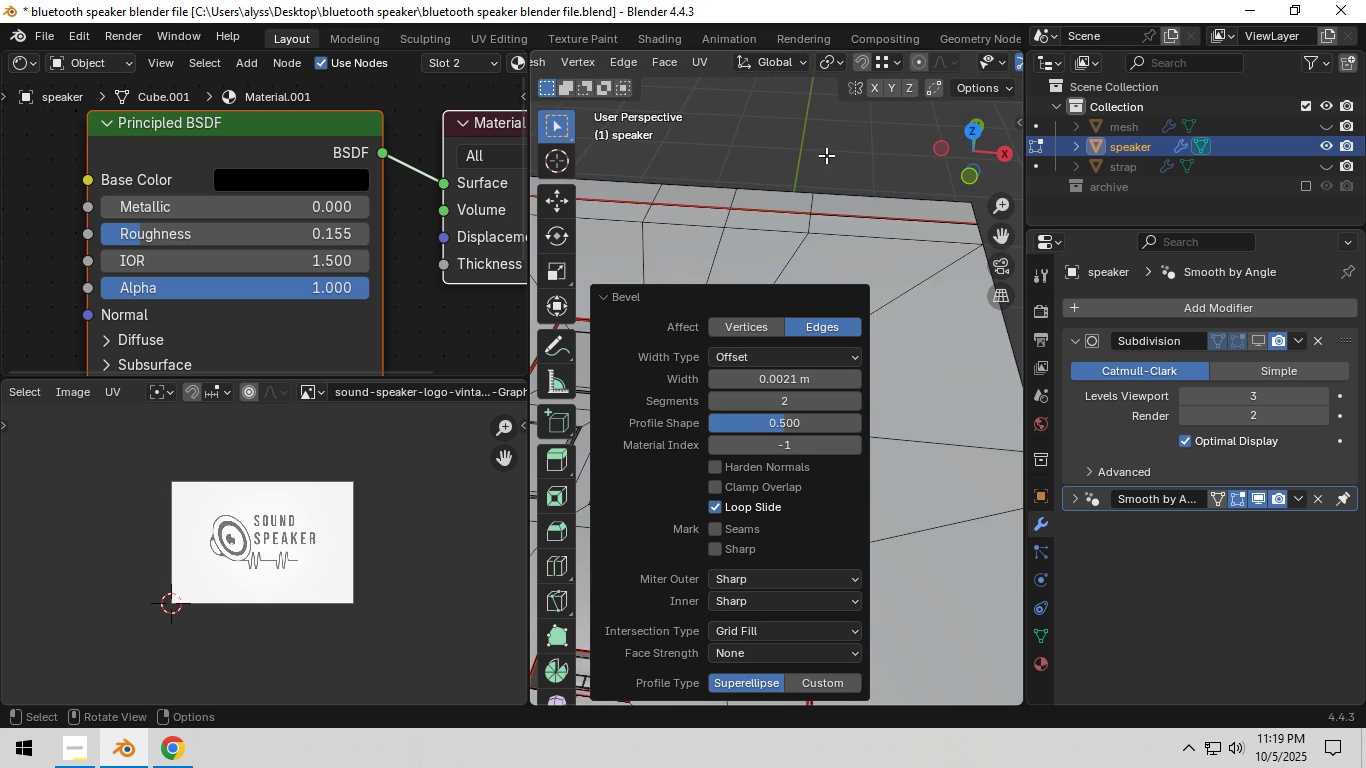 
left_click([826, 155])
 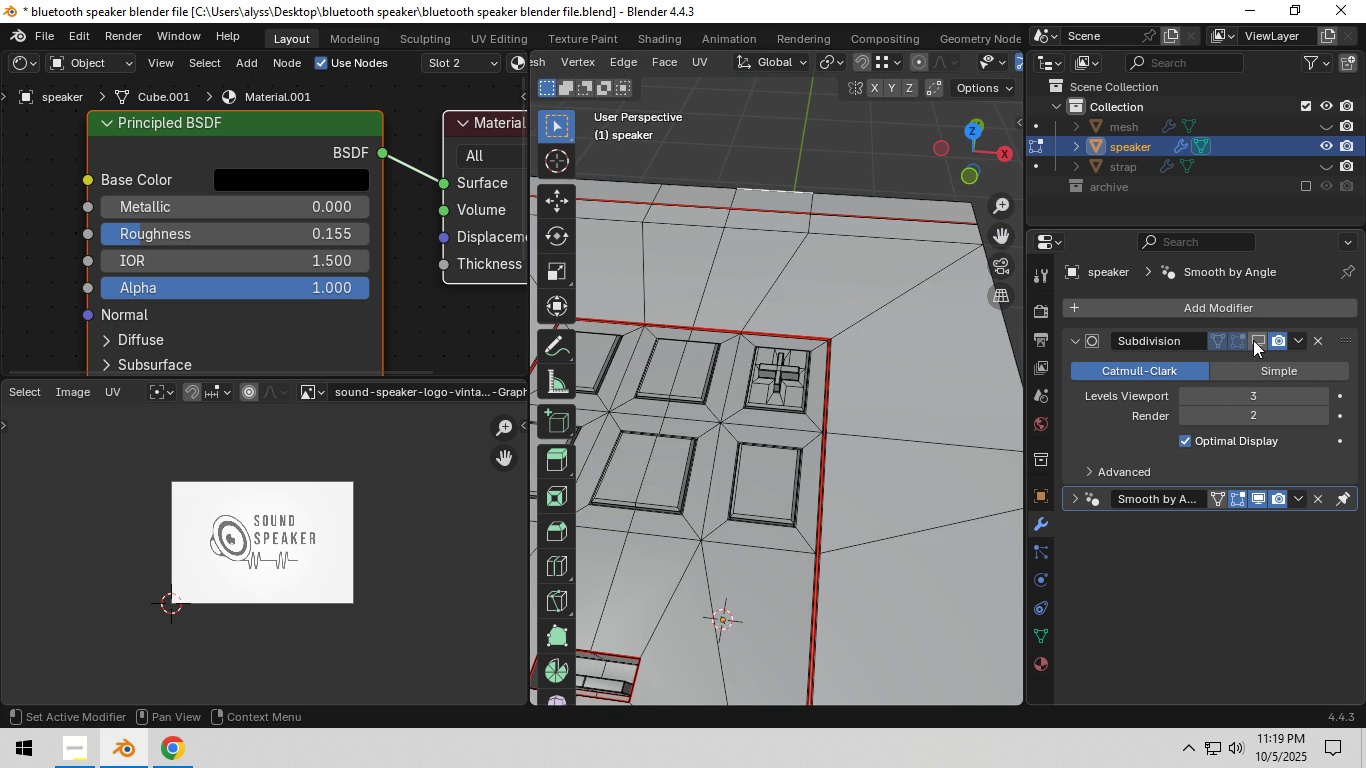 
left_click([1253, 340])
 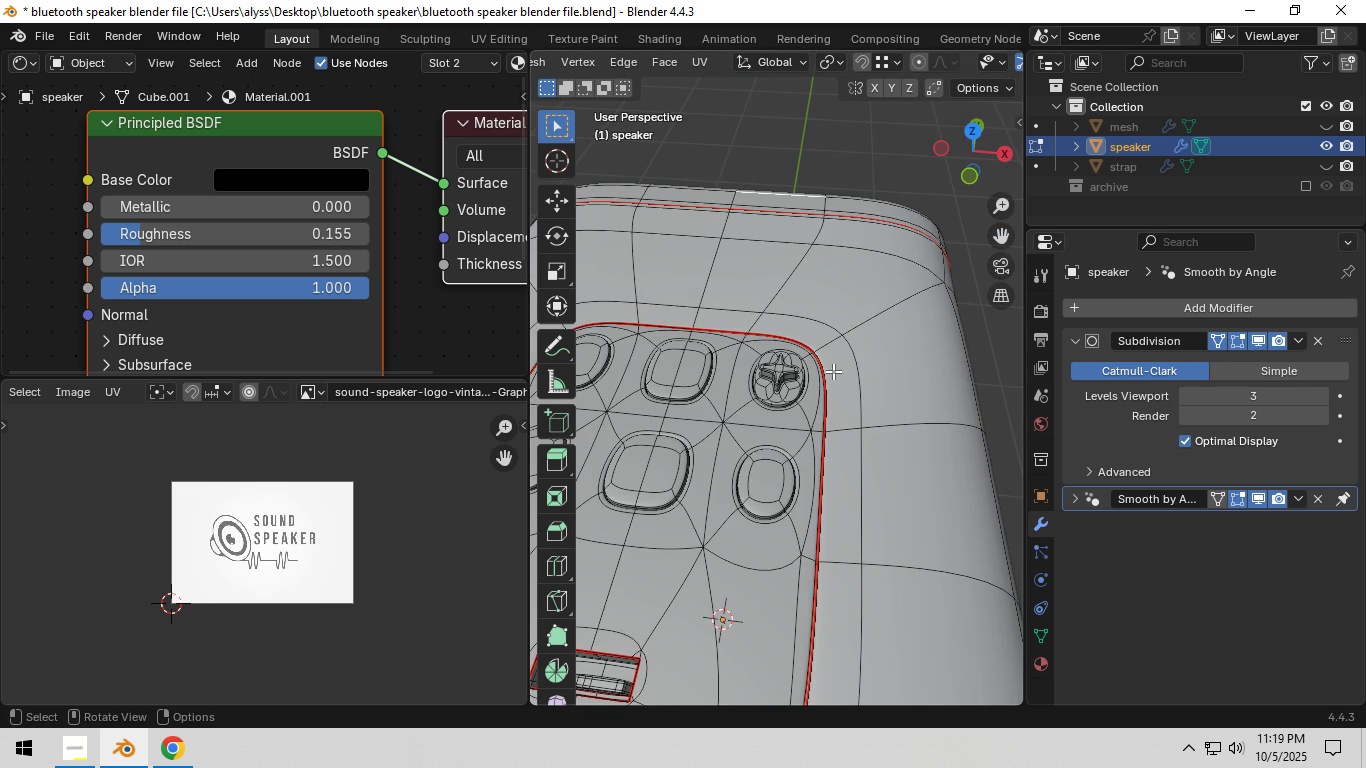 
key(Tab)
 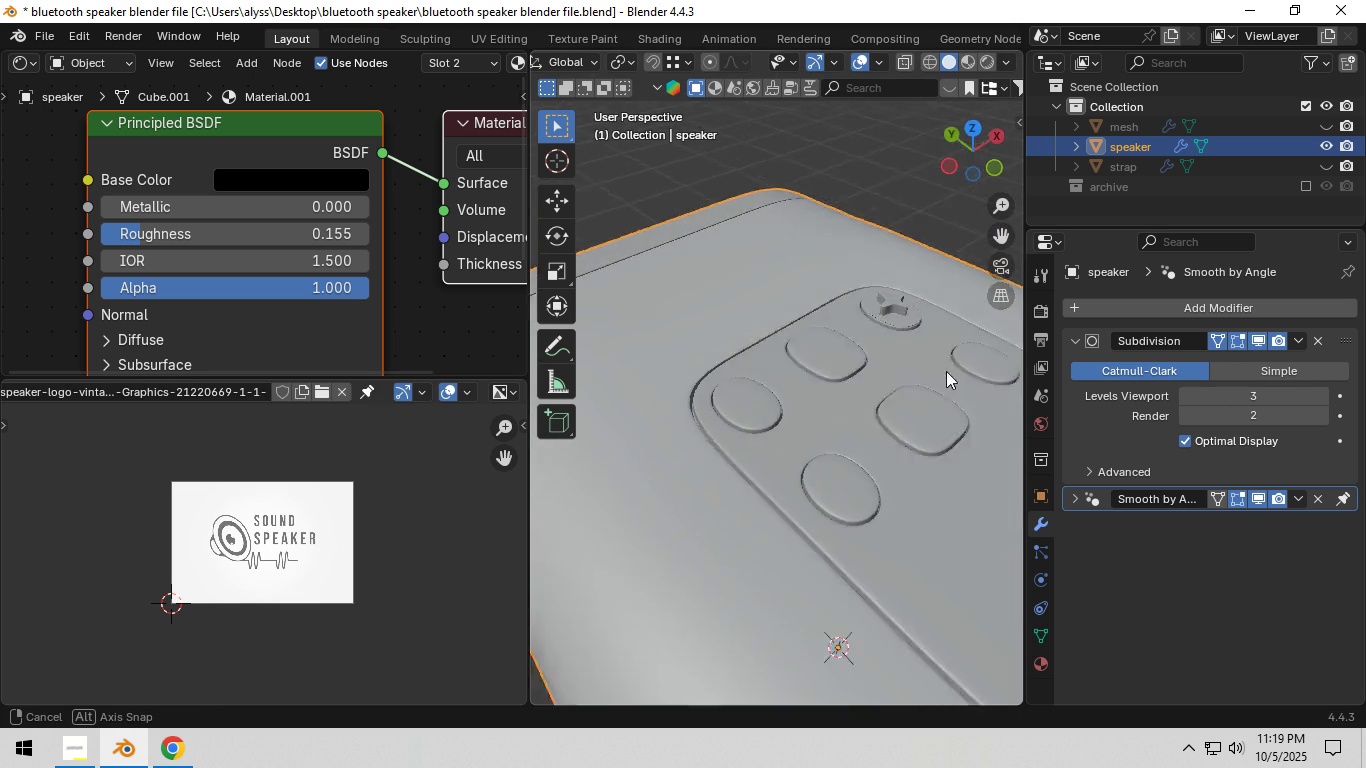 
scroll: coordinate [835, 394], scroll_direction: up, amount: 2.0
 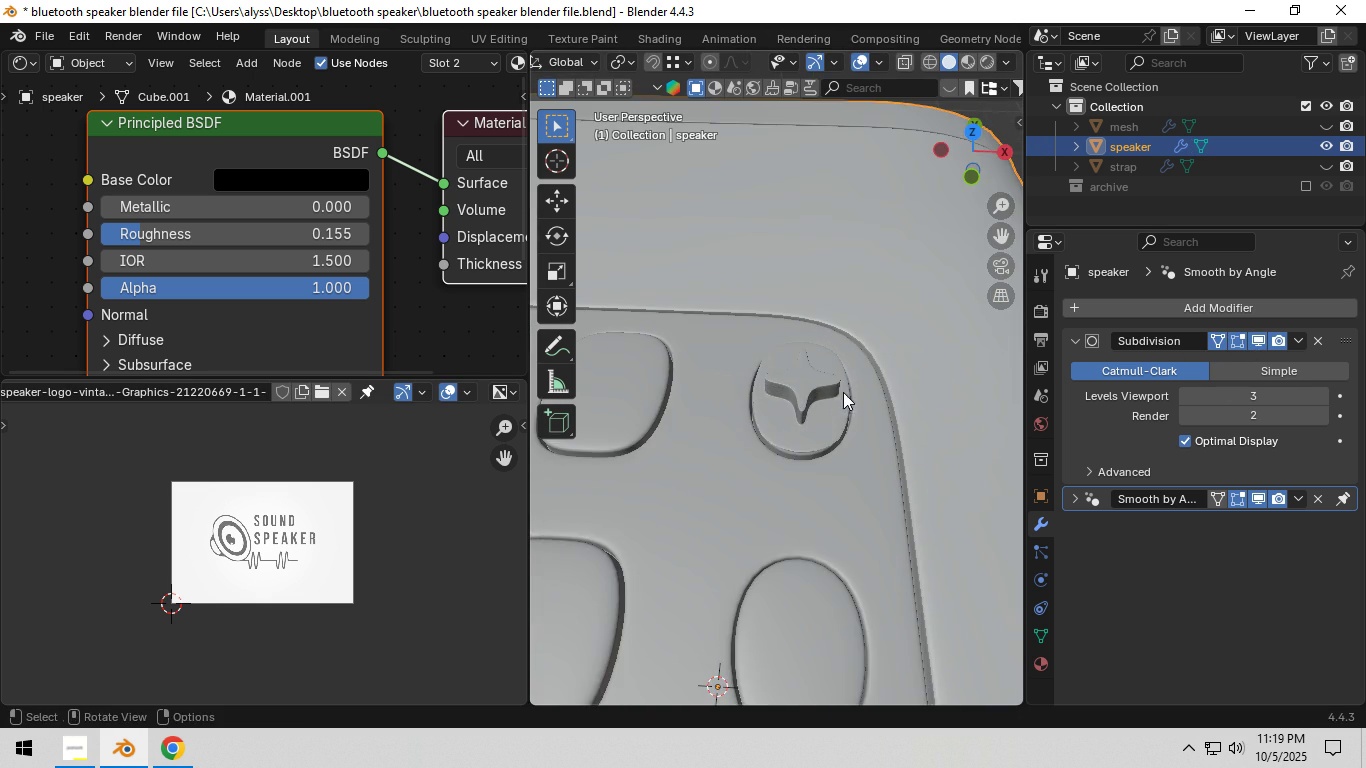 
key(Shift+ShiftLeft)
 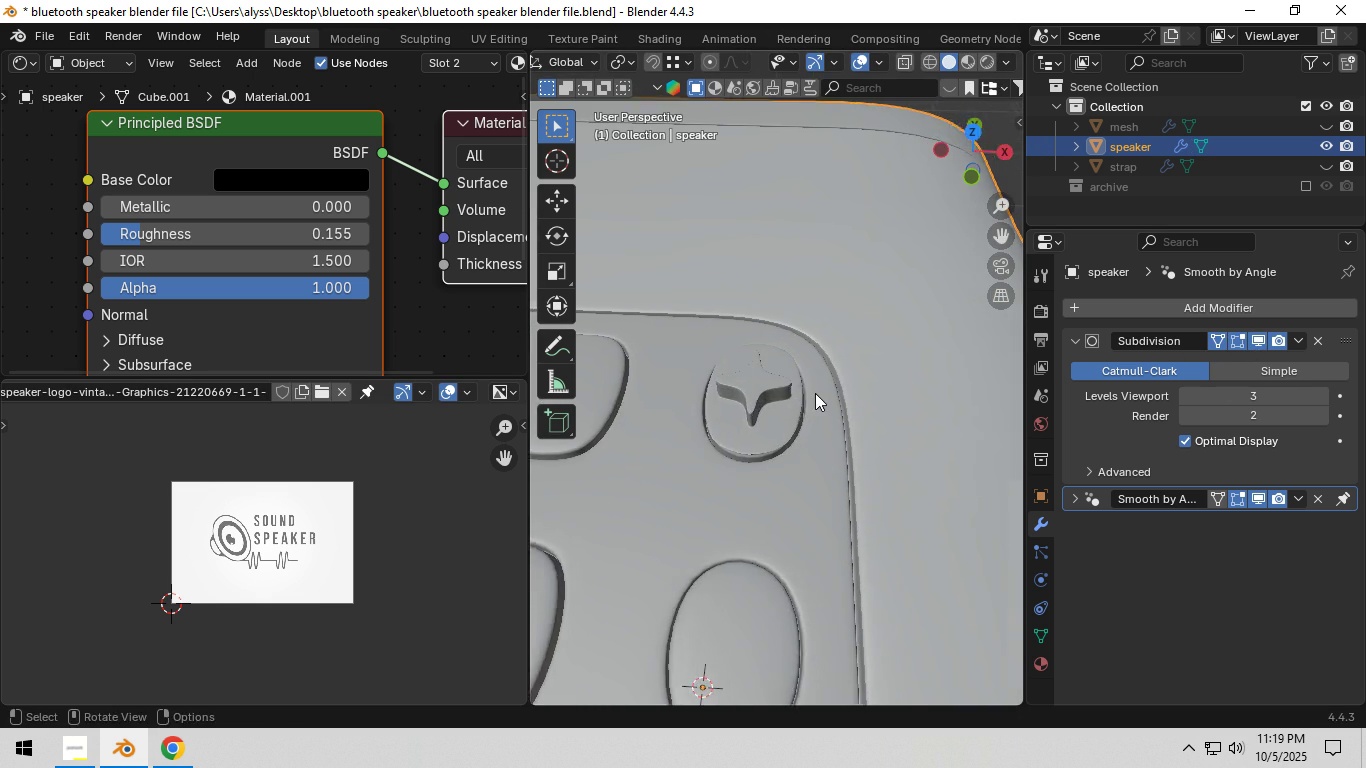 
scroll: coordinate [815, 393], scroll_direction: up, amount: 1.0
 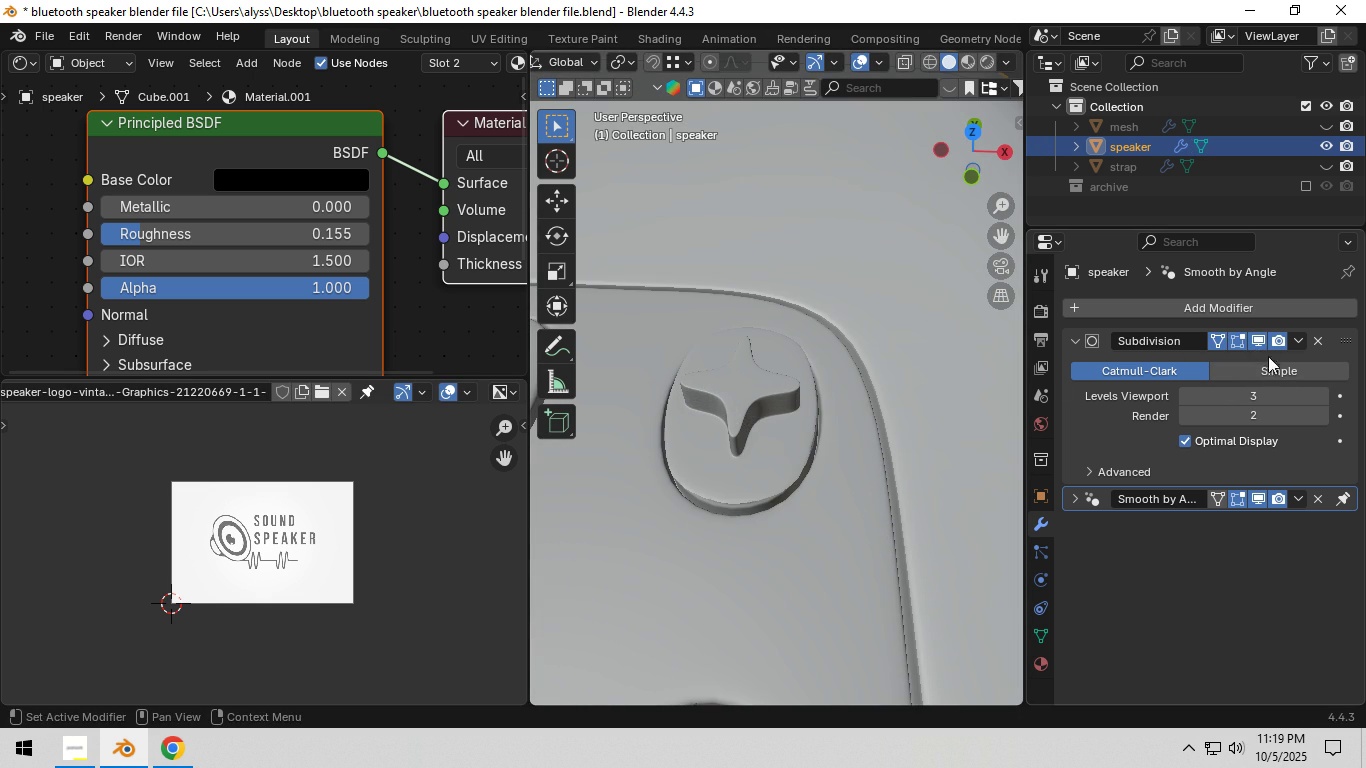 
left_click([1257, 342])
 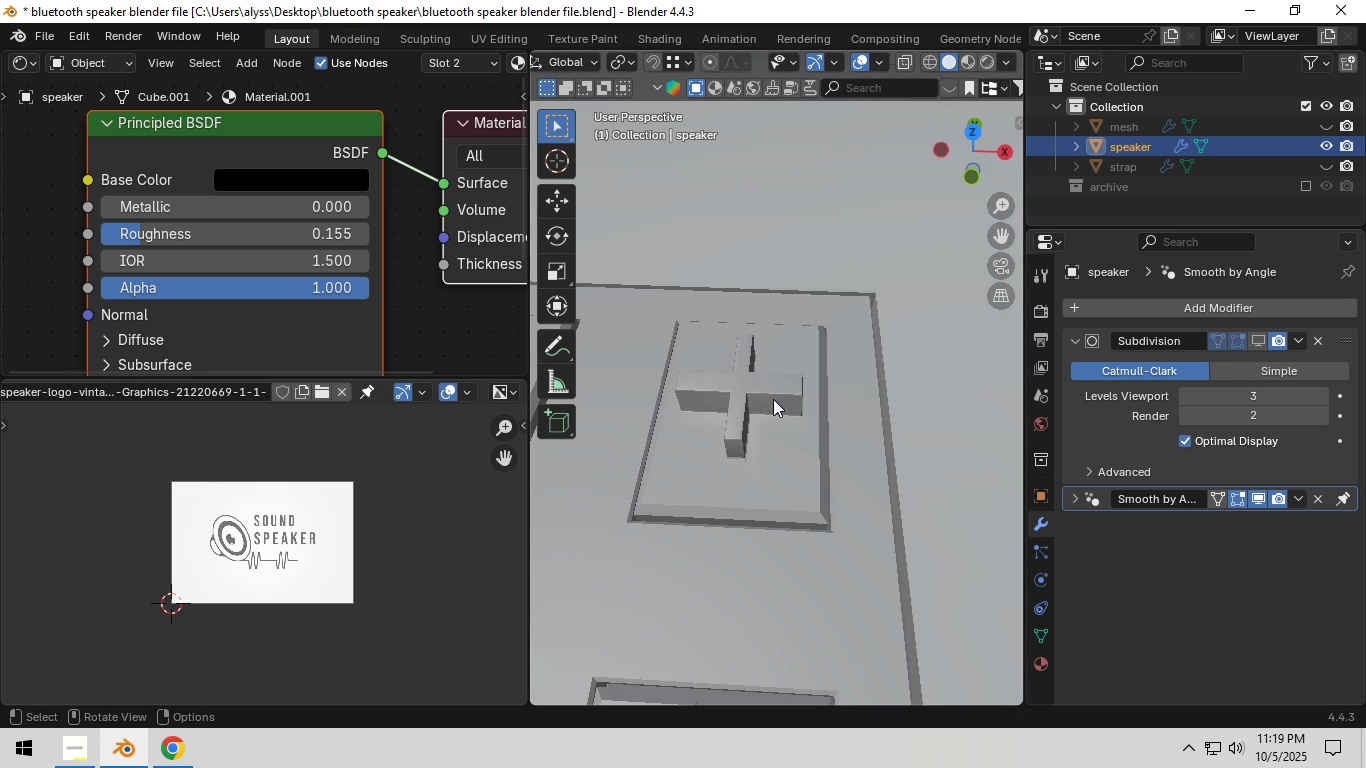 
key(Tab)
 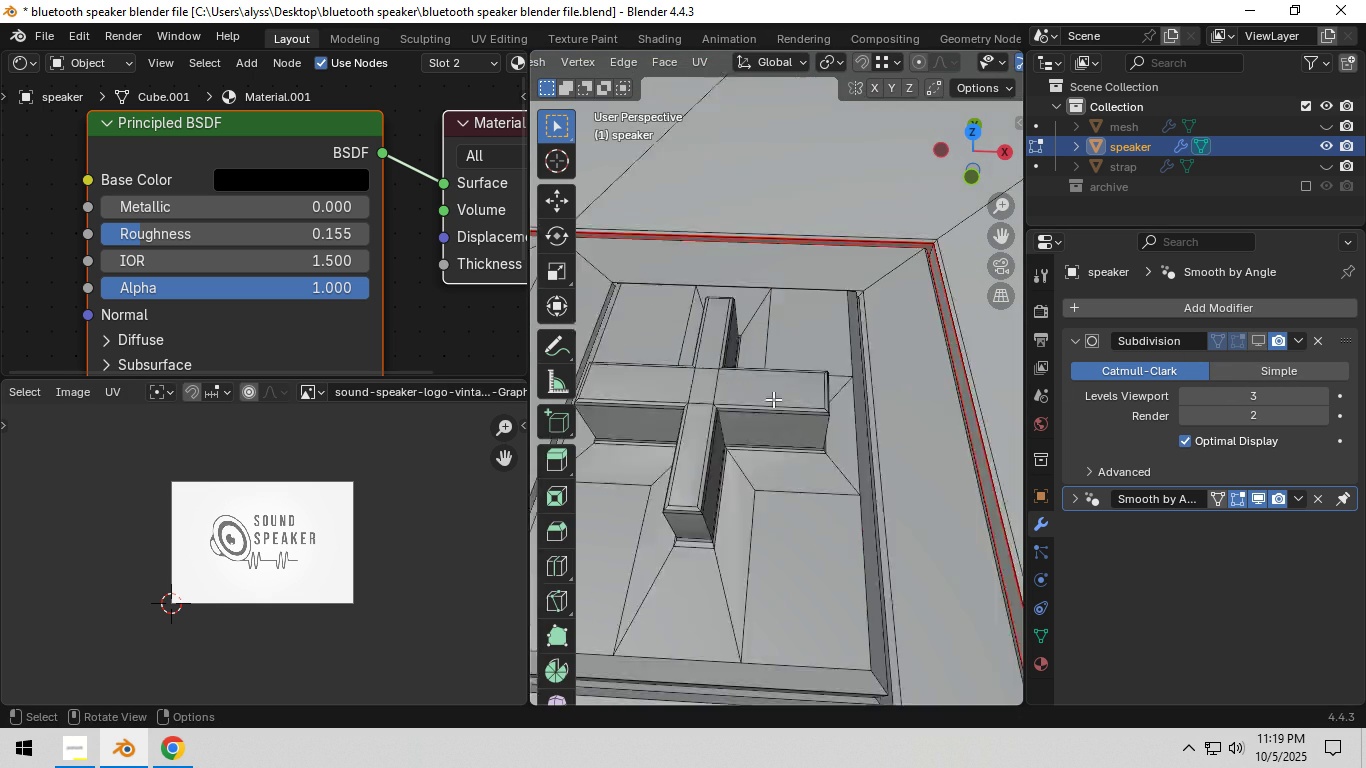 
scroll: coordinate [773, 402], scroll_direction: up, amount: 1.0